 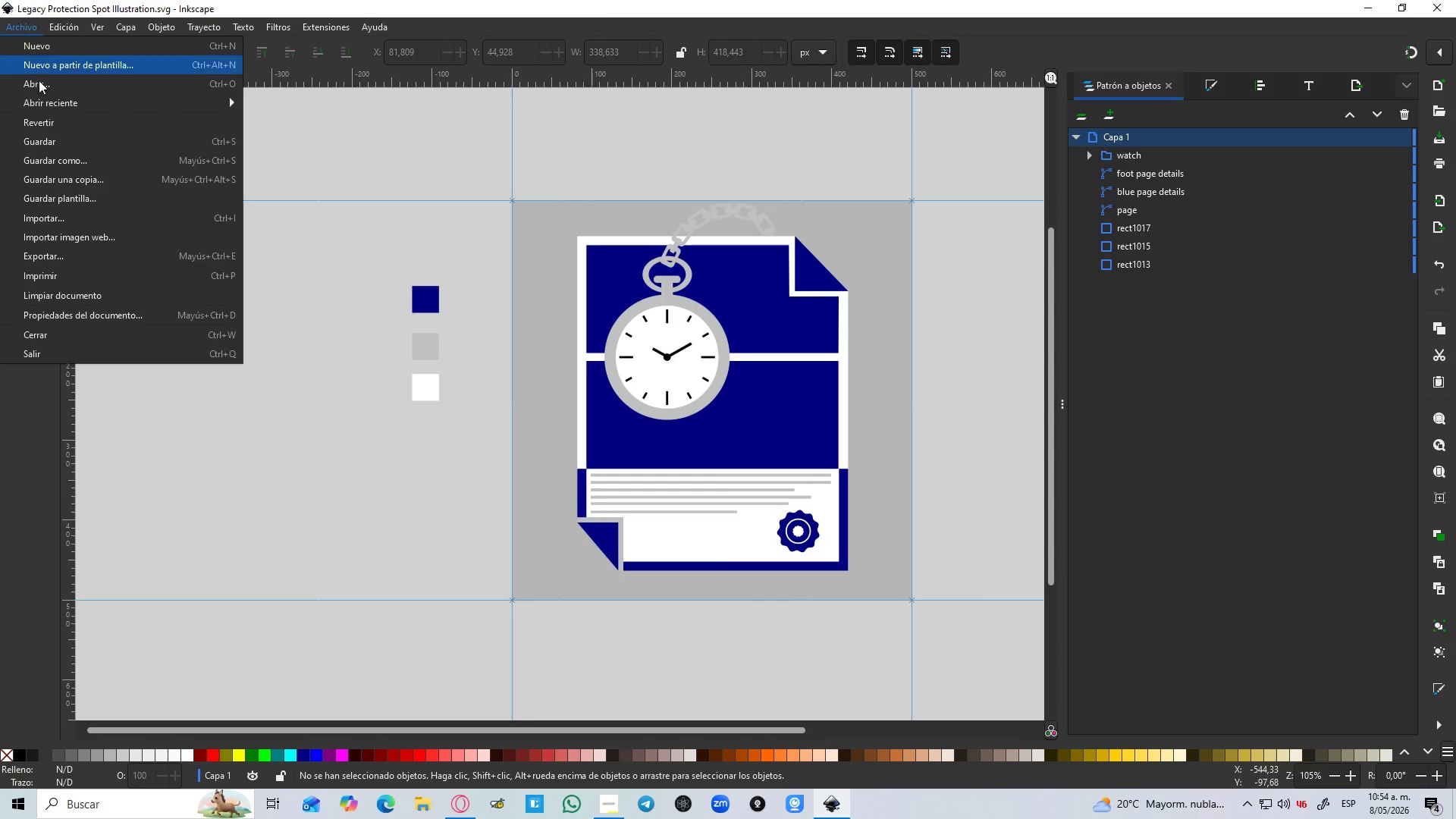 
left_click([104, 310])
 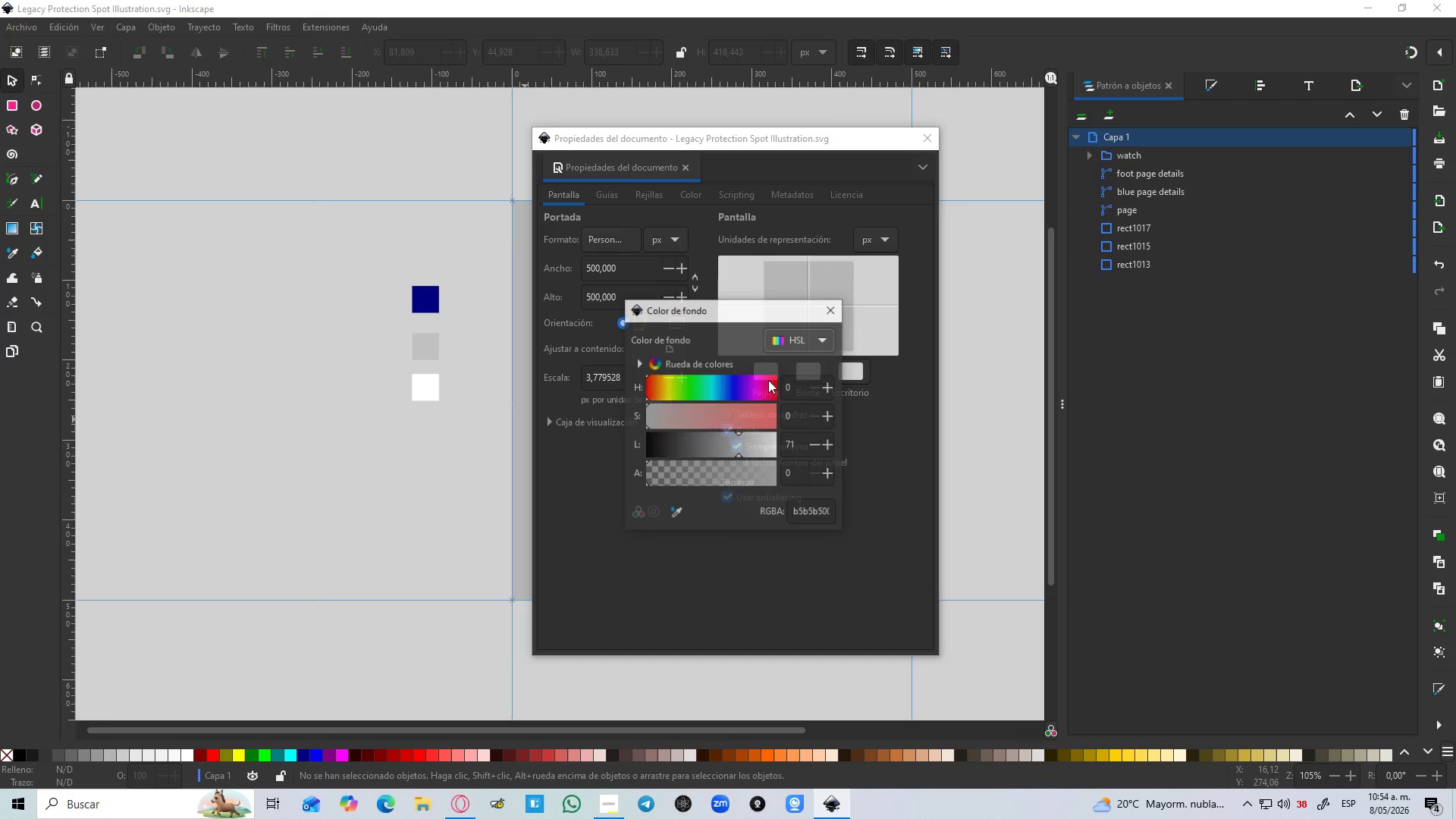 
left_click_drag(start_coordinate=[730, 445], to_coordinate=[718, 445])
 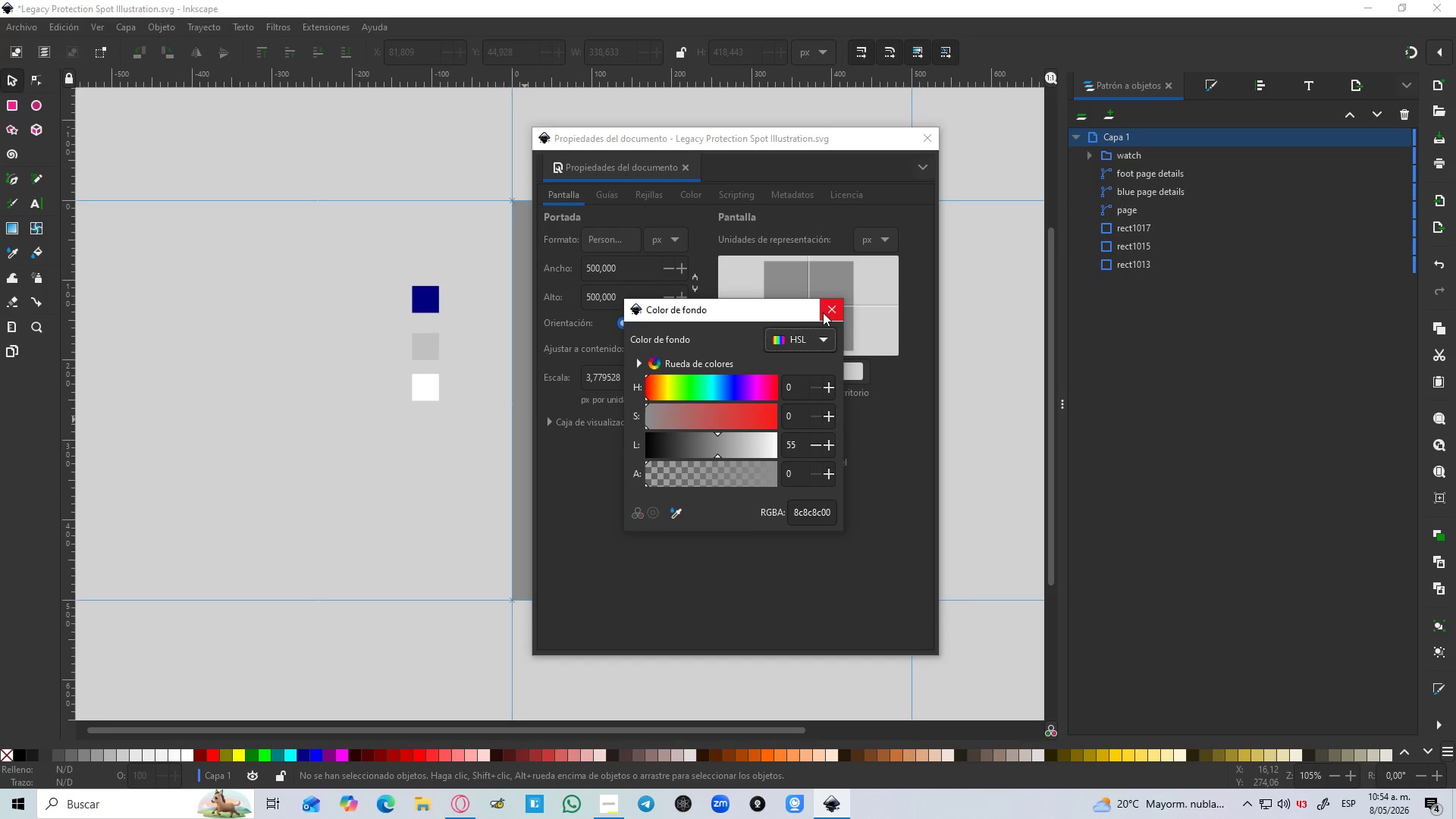 
left_click([823, 312])
 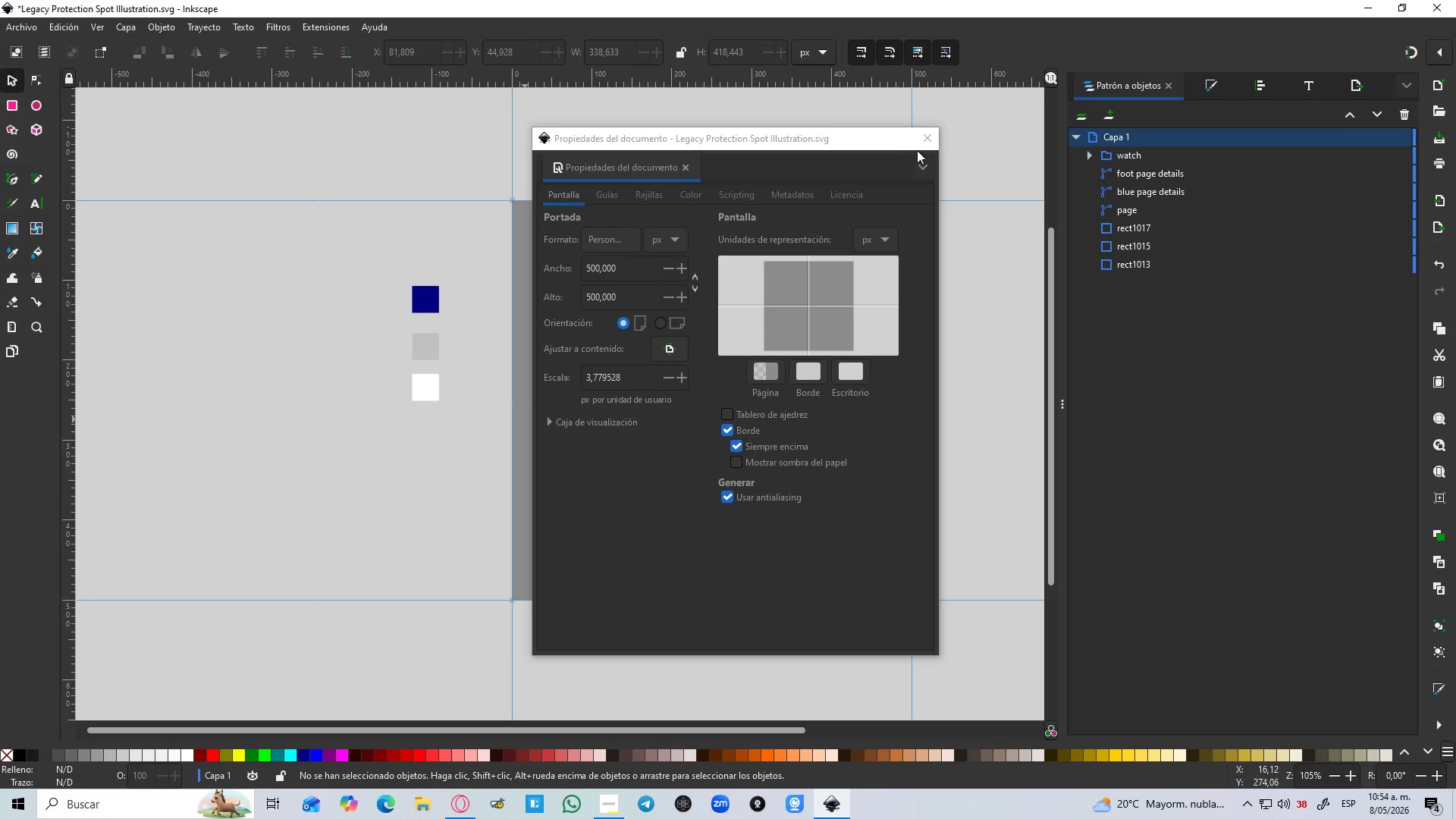 
left_click([923, 144])
 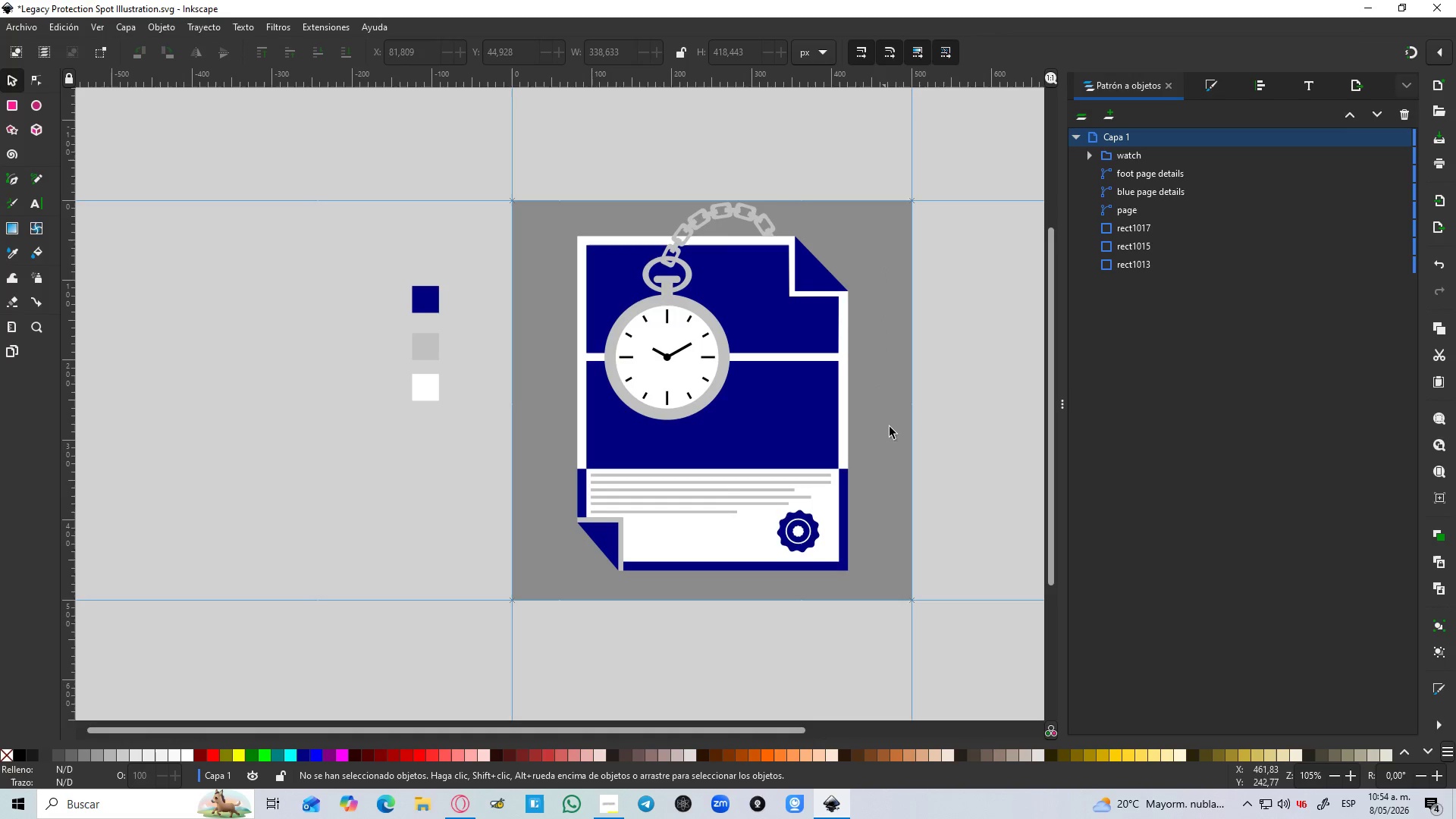 
left_click([904, 485])
 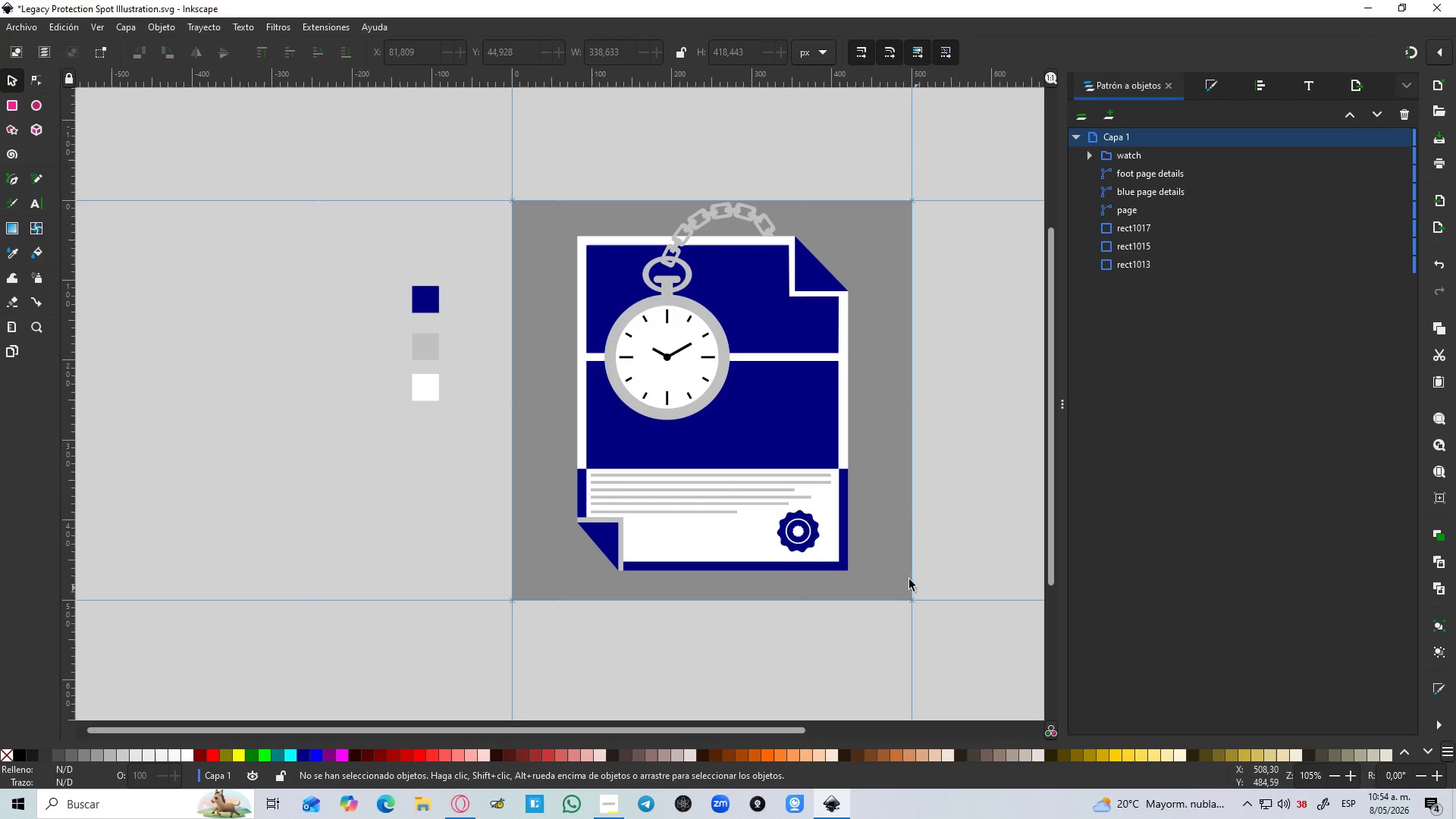 
left_click_drag(start_coordinate=[880, 566], to_coordinate=[548, 176])
 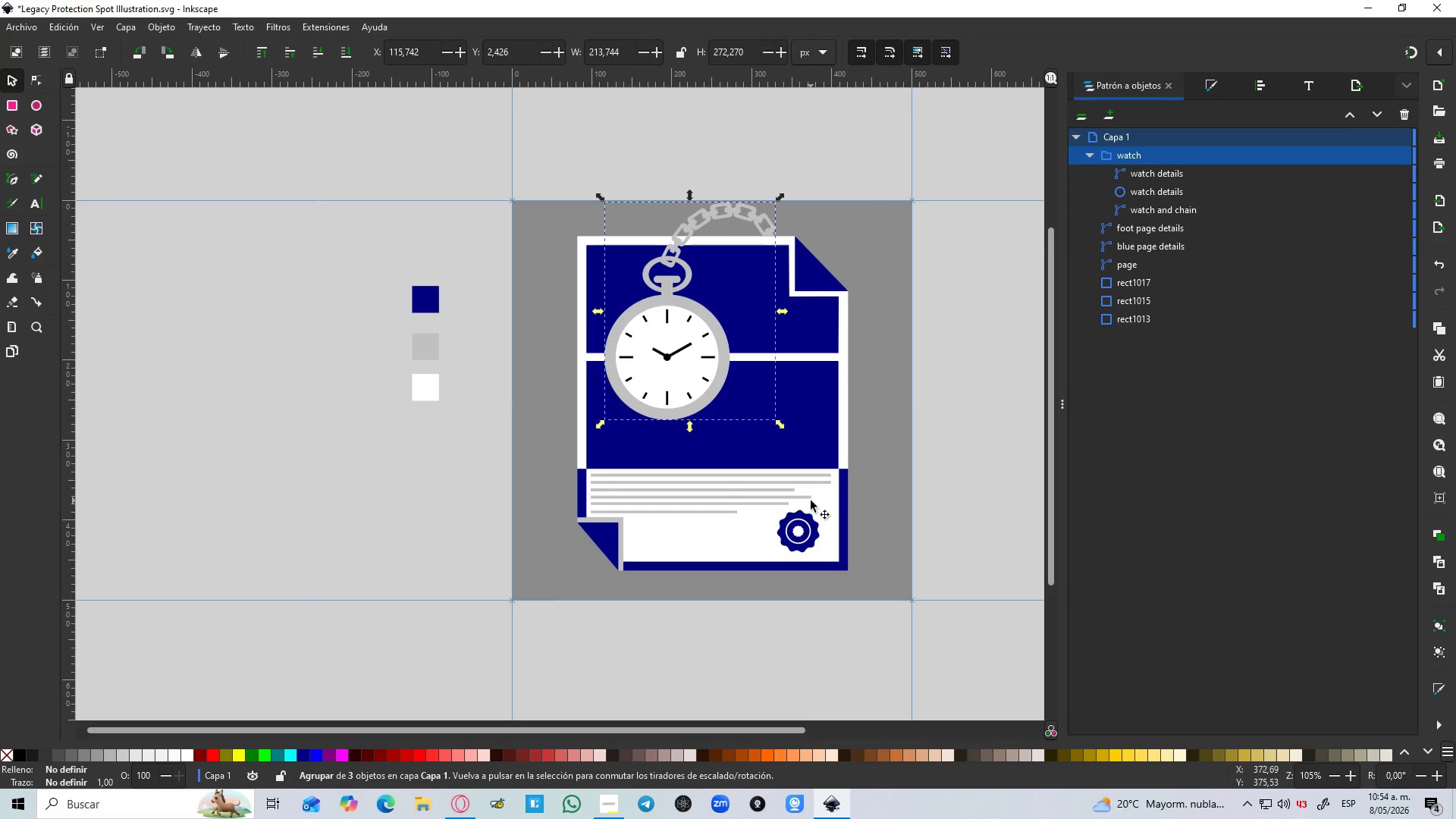 
left_click([819, 439])
 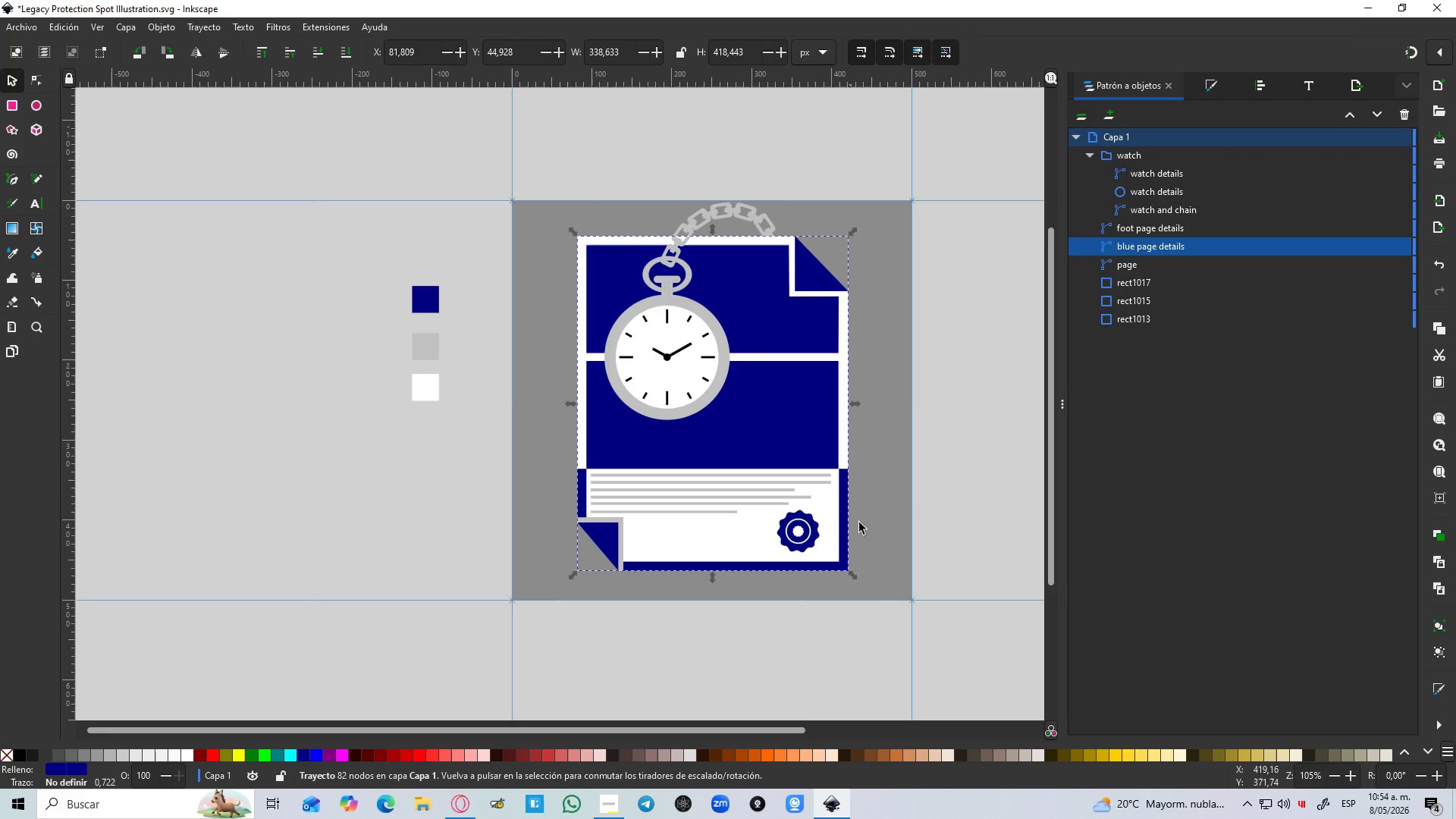 
left_click([886, 603])
 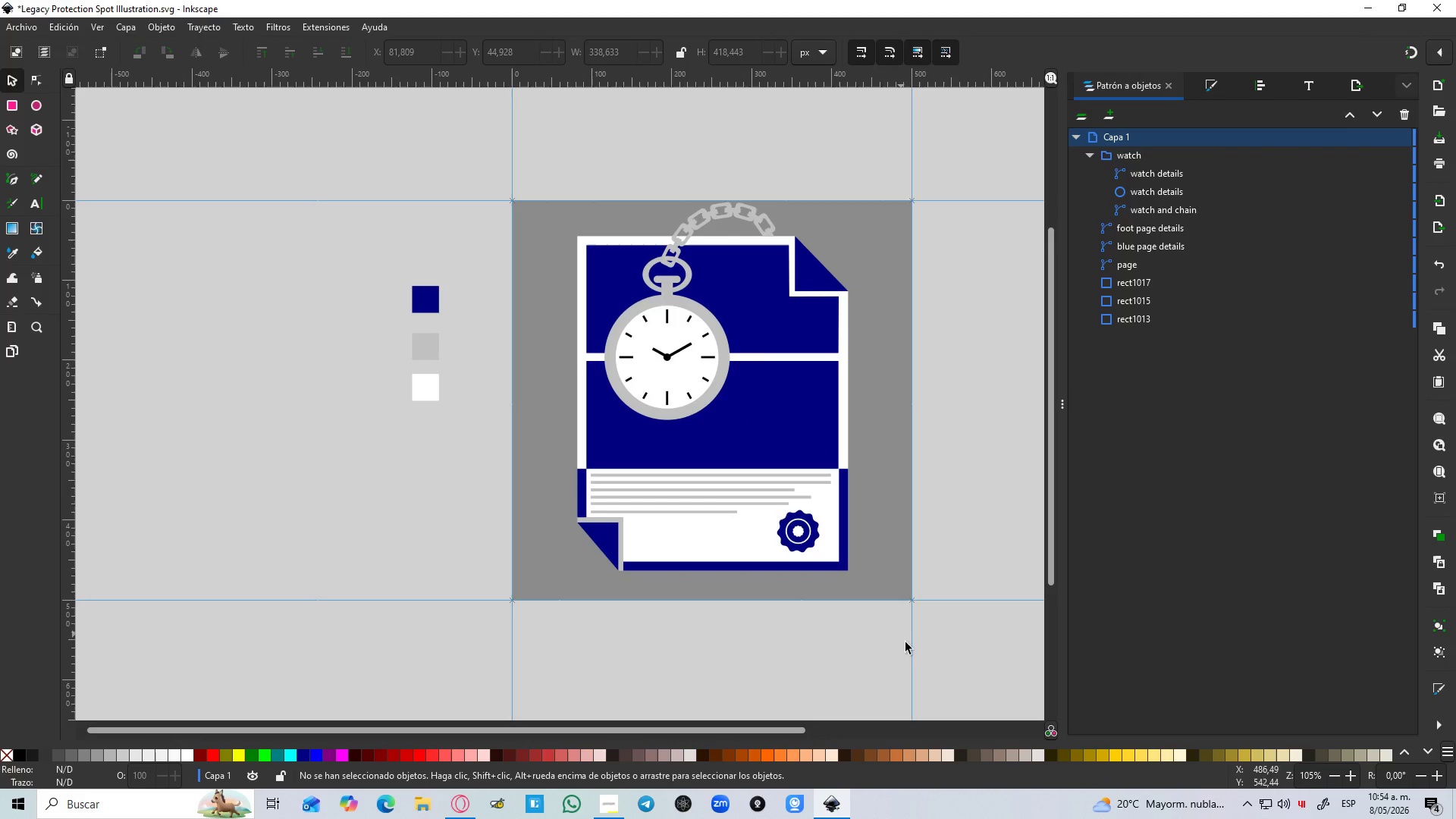 
left_click_drag(start_coordinate=[908, 645], to_coordinate=[554, 165])
 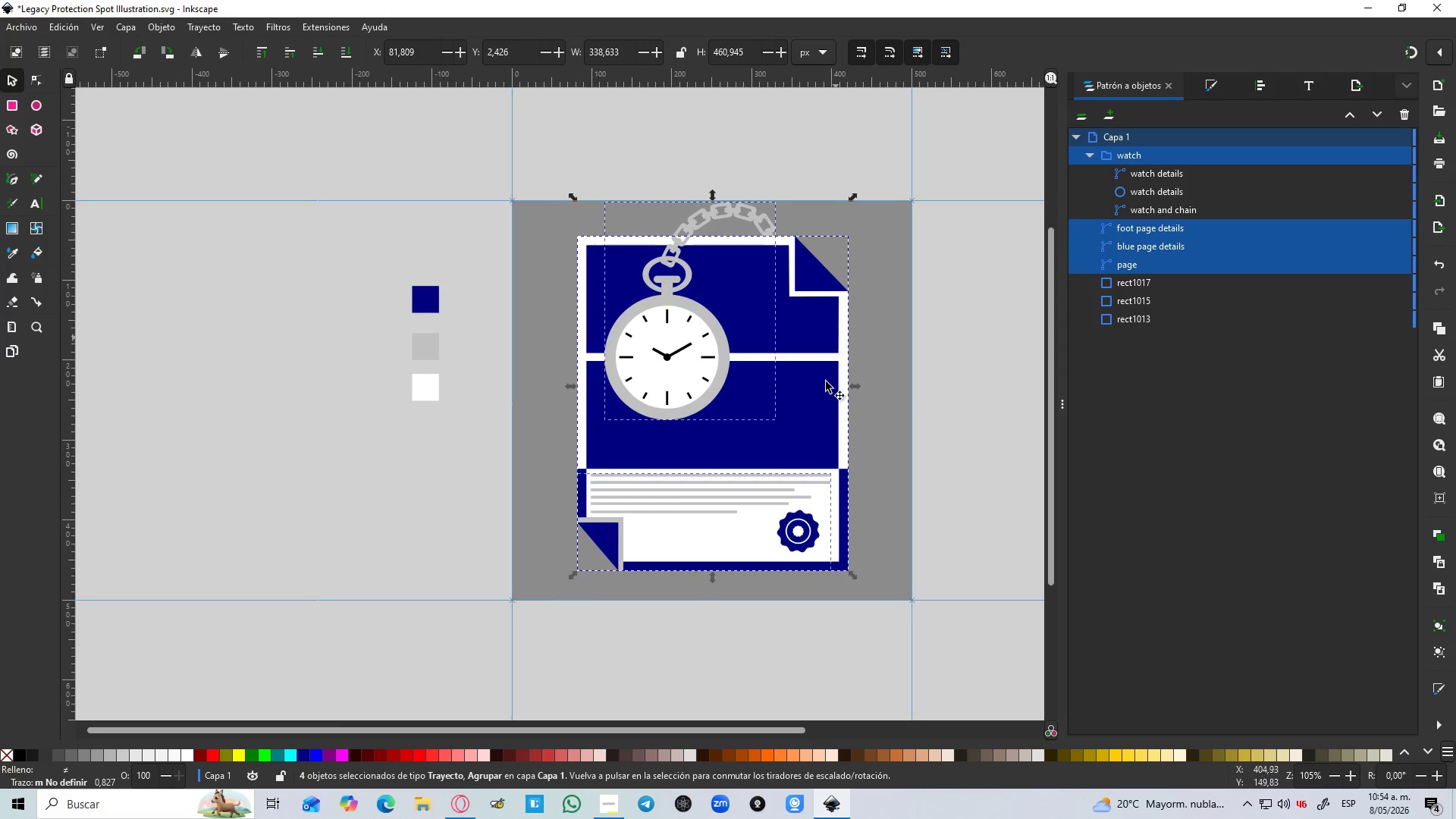 
left_click([815, 445])
 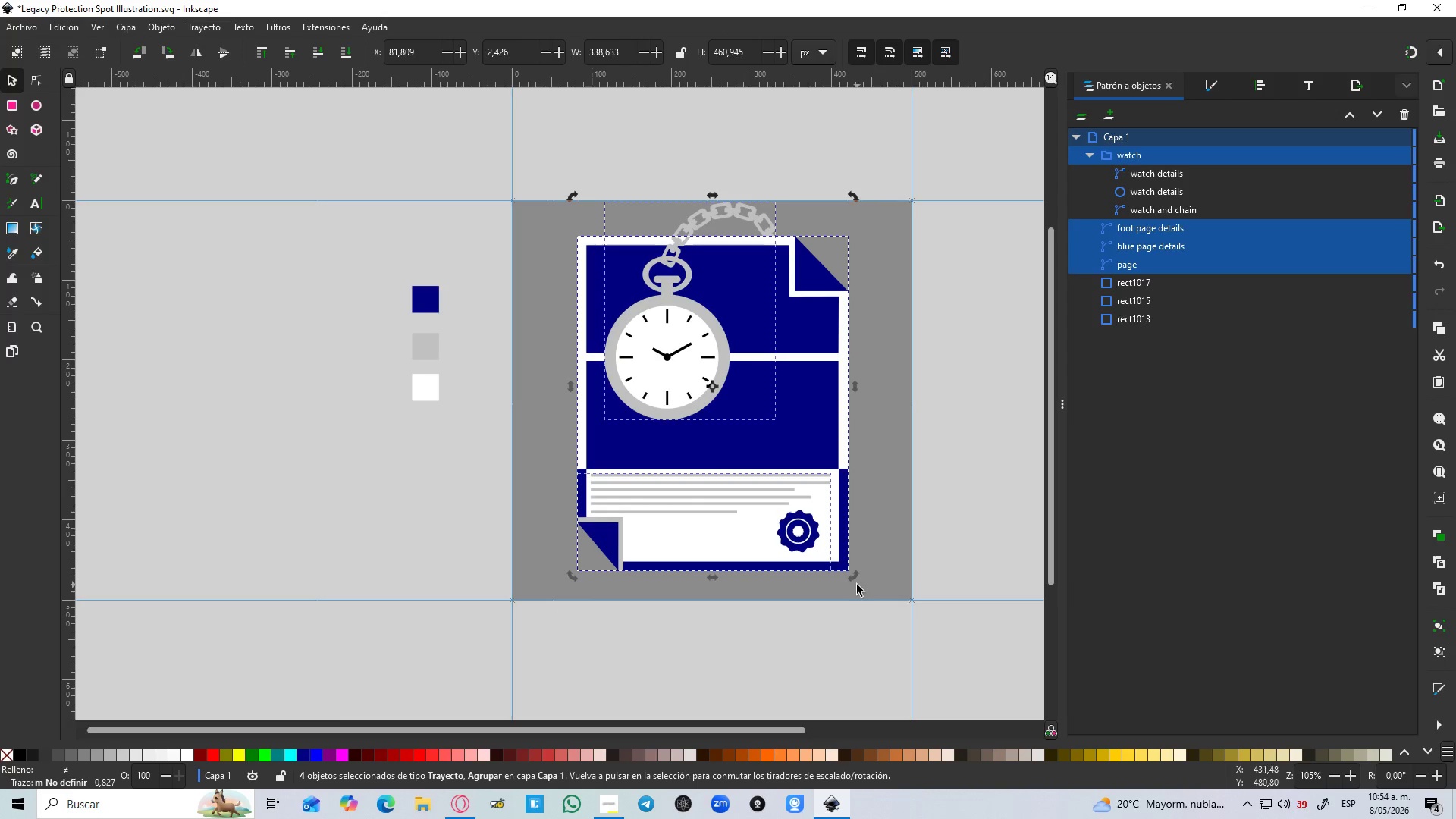 
left_click_drag(start_coordinate=[855, 584], to_coordinate=[855, 576])
 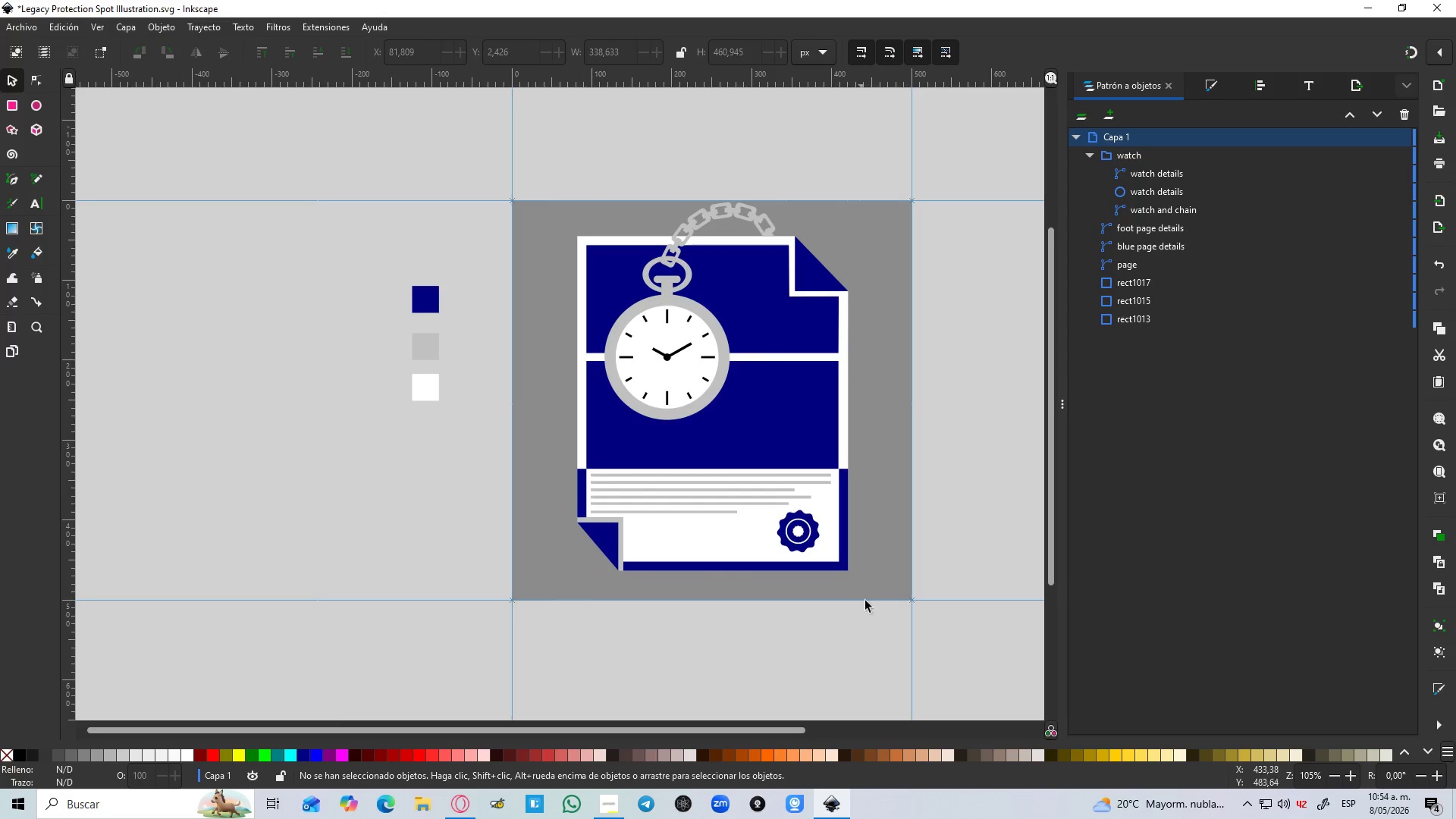 
left_click_drag(start_coordinate=[884, 635], to_coordinate=[523, 165])
 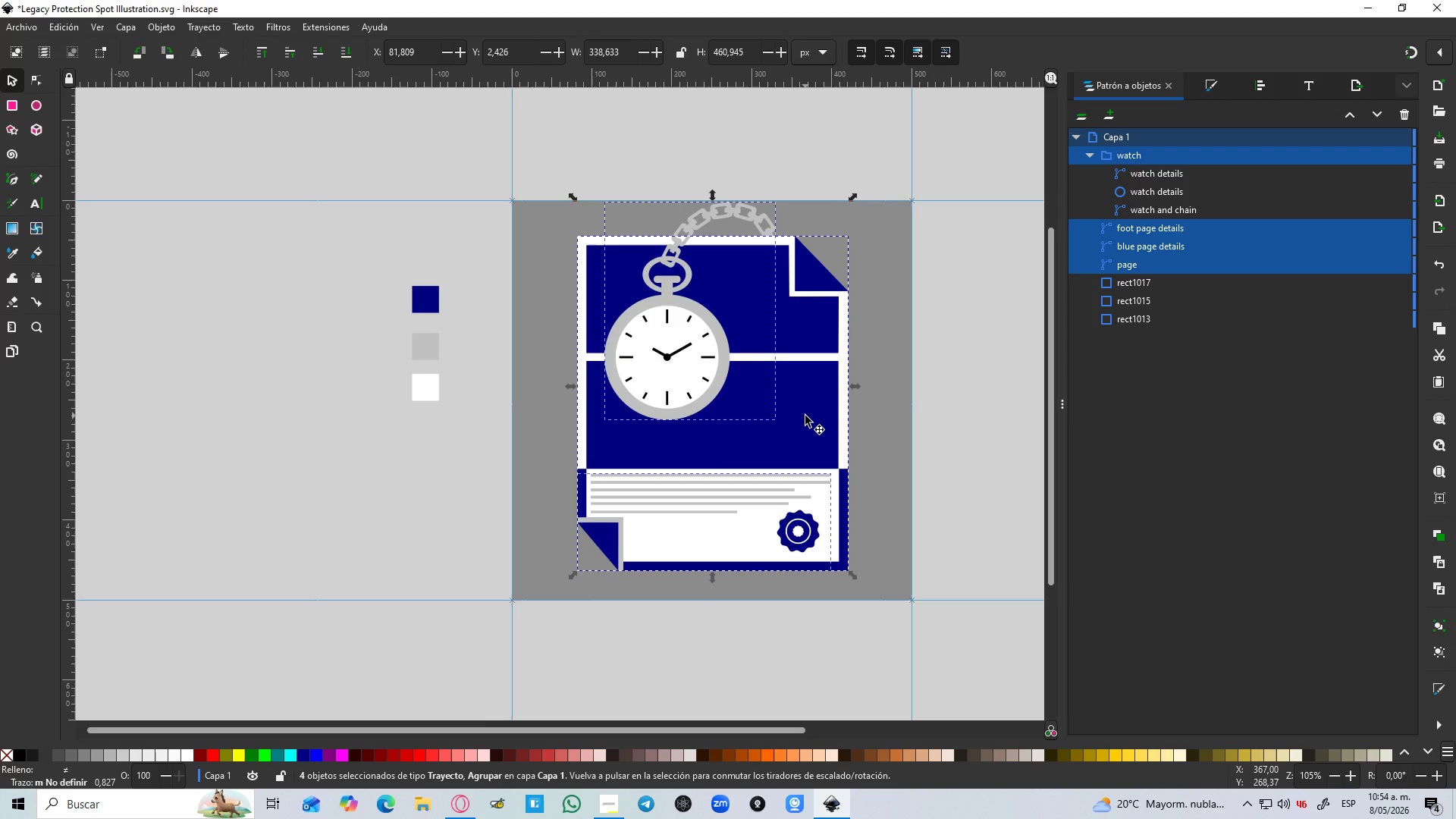 
left_click([805, 416])
 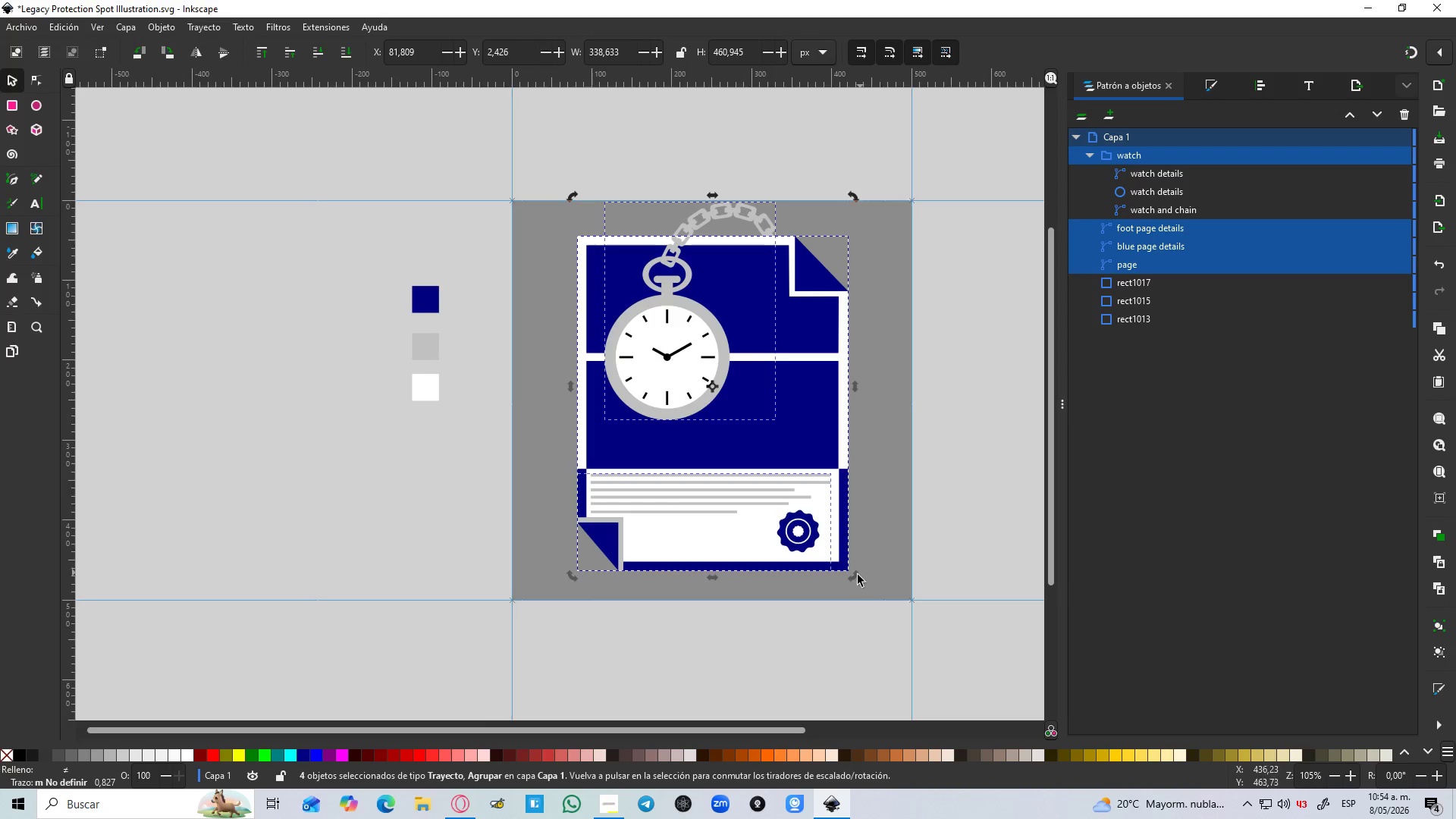 
left_click_drag(start_coordinate=[855, 579], to_coordinate=[885, 554])
 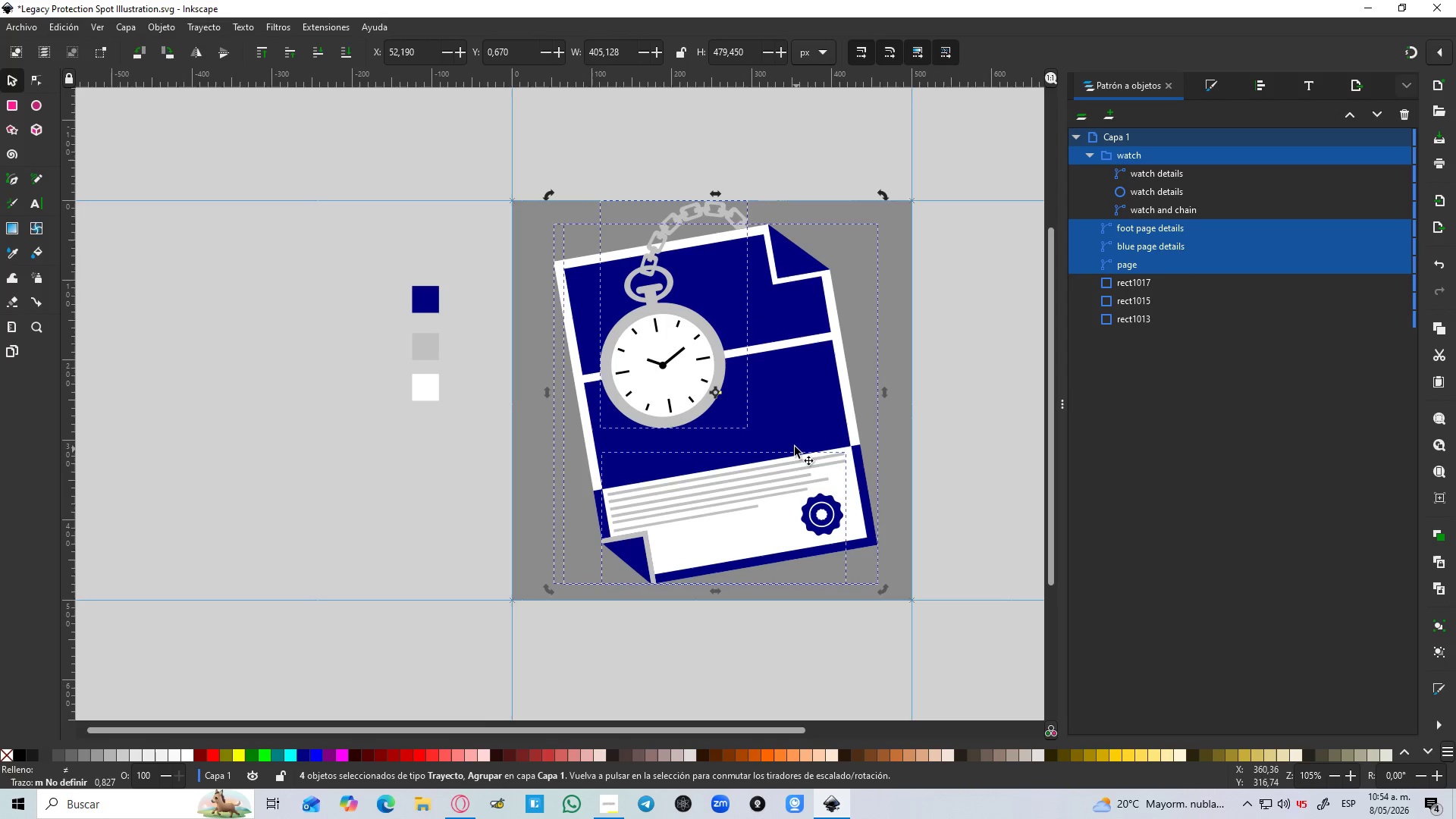 
left_click_drag(start_coordinate=[795, 447], to_coordinate=[796, 461])
 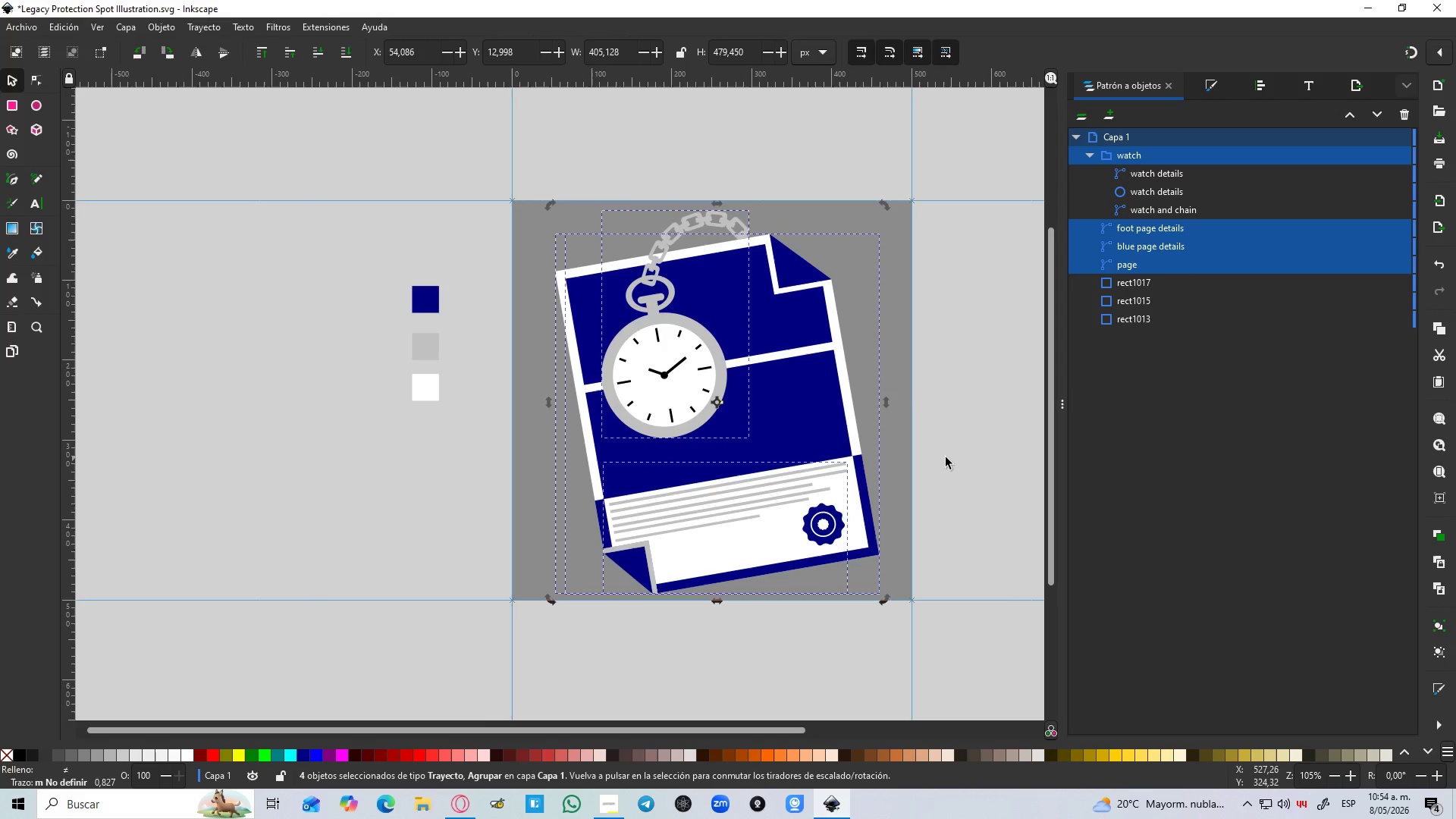 
left_click([952, 454])
 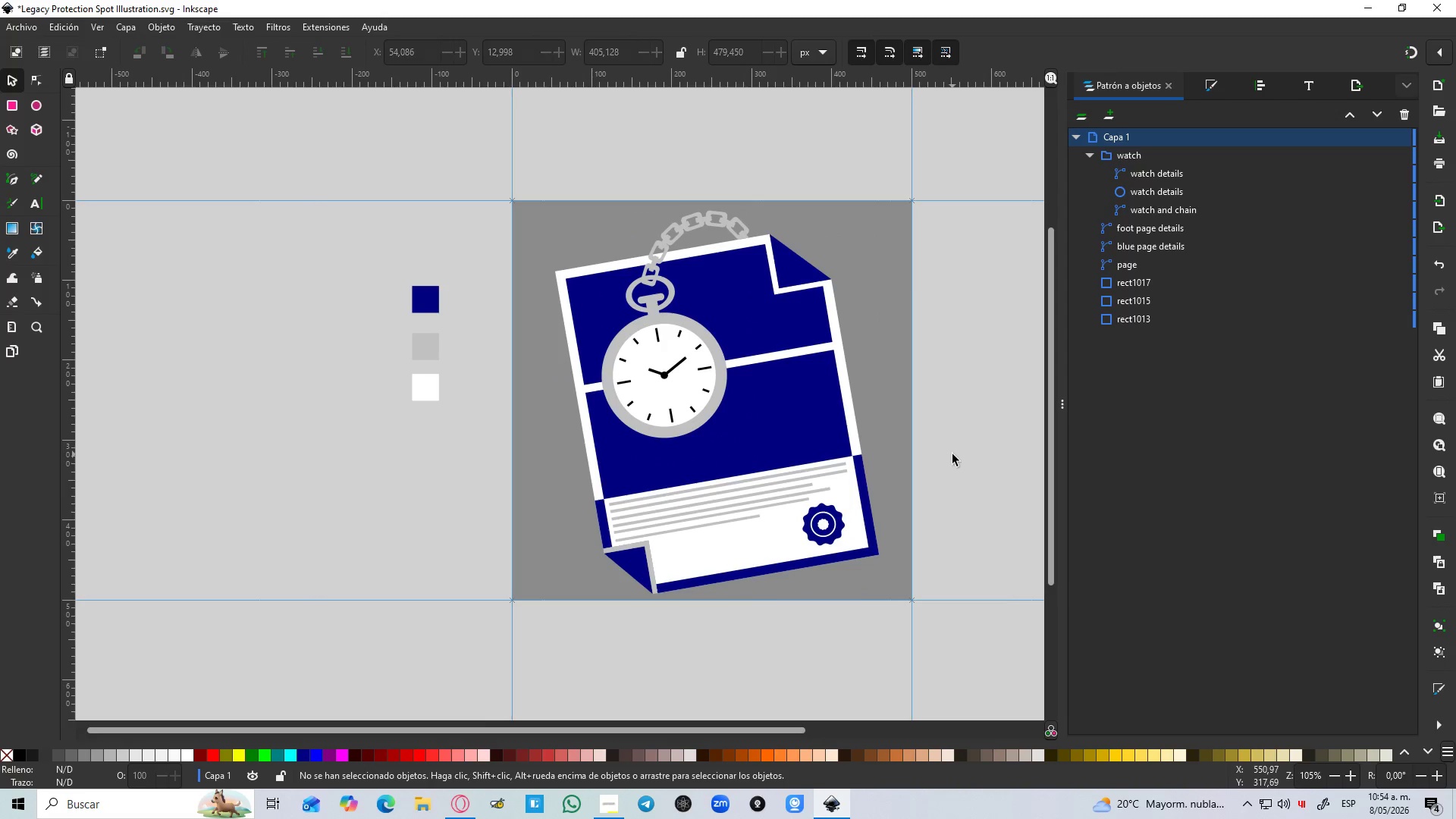 
key(Control+S)